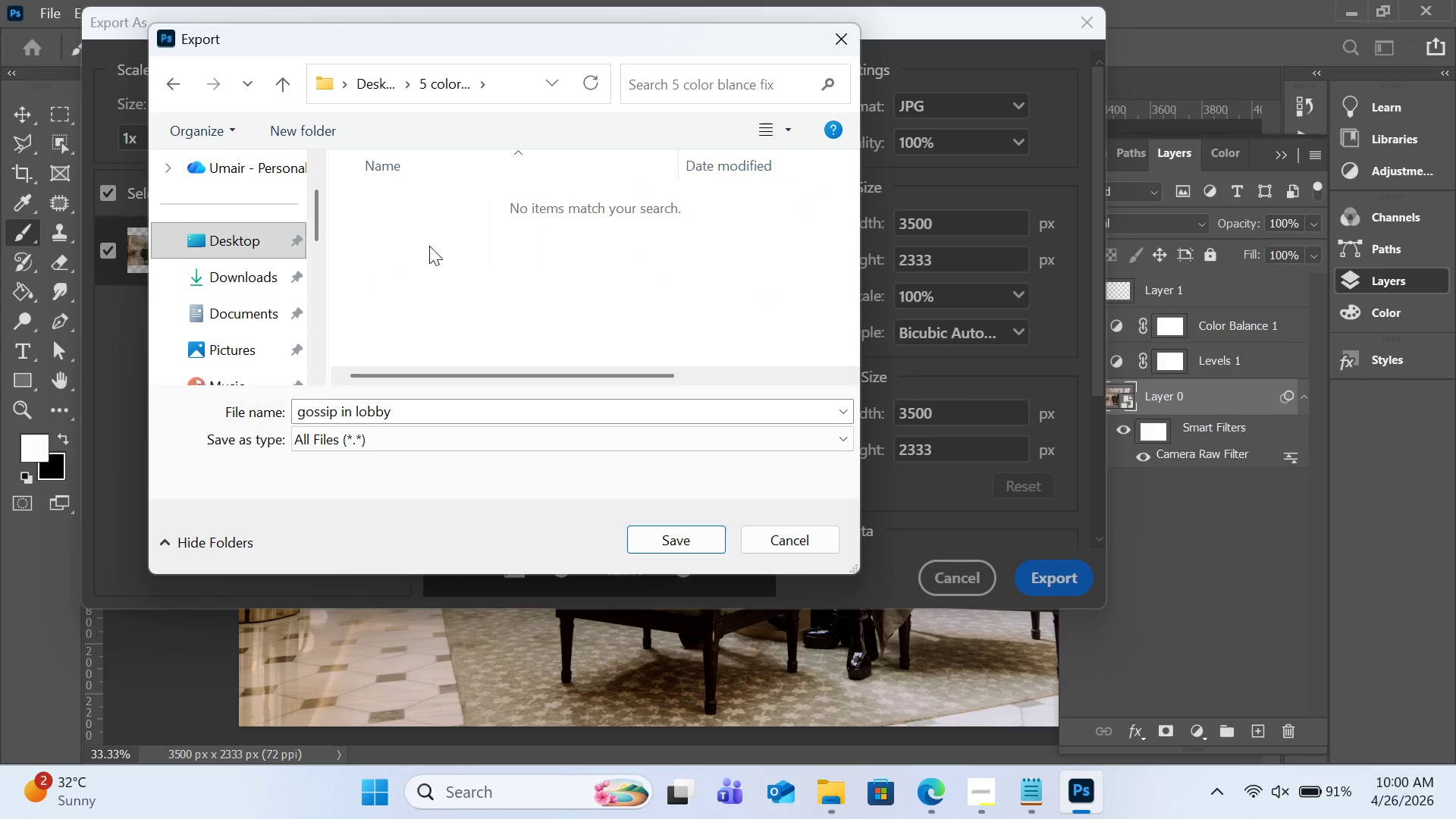 
triple_click([429, 246])
 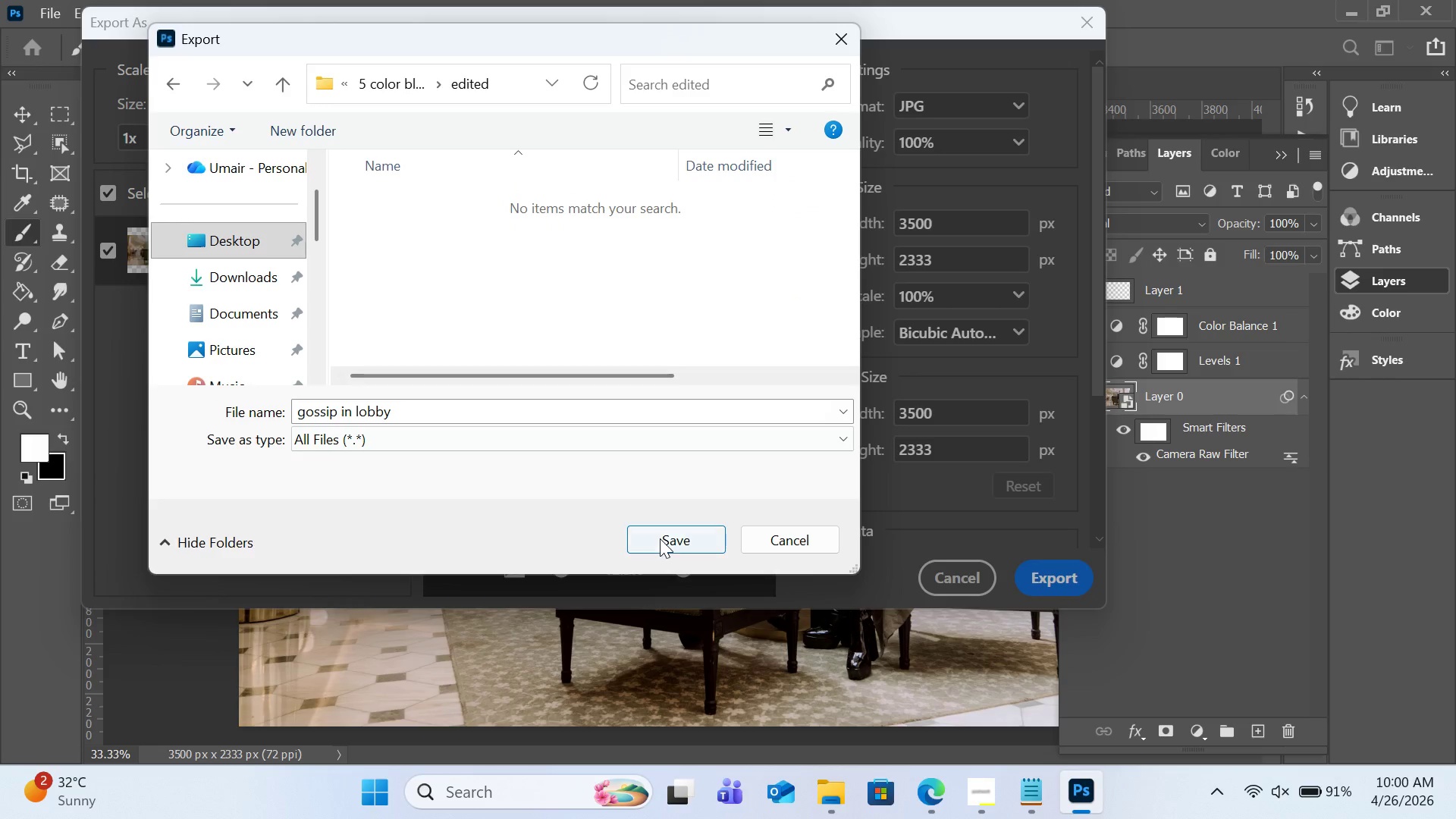 
left_click([660, 538])
 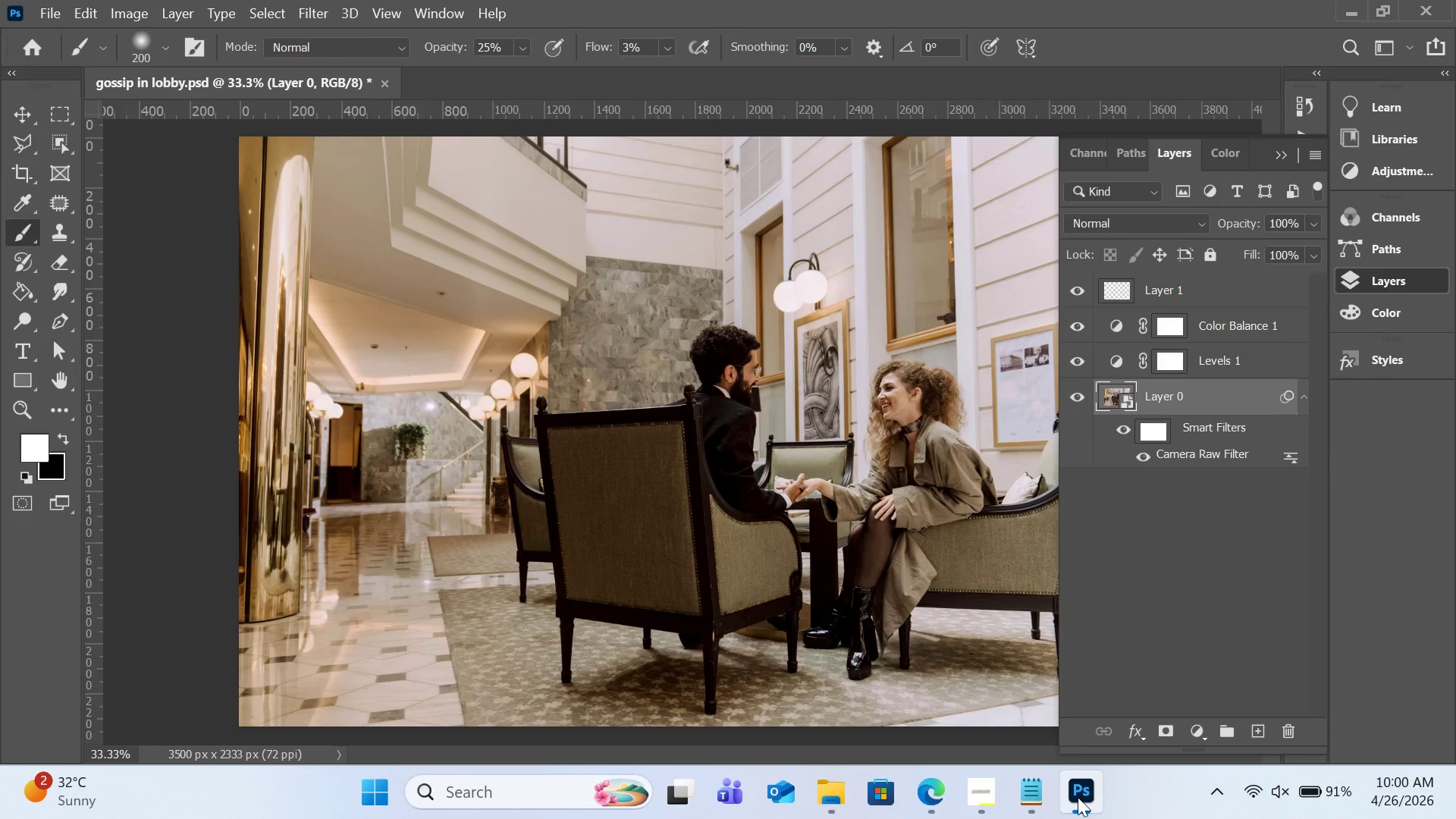 
wait(6.05)
 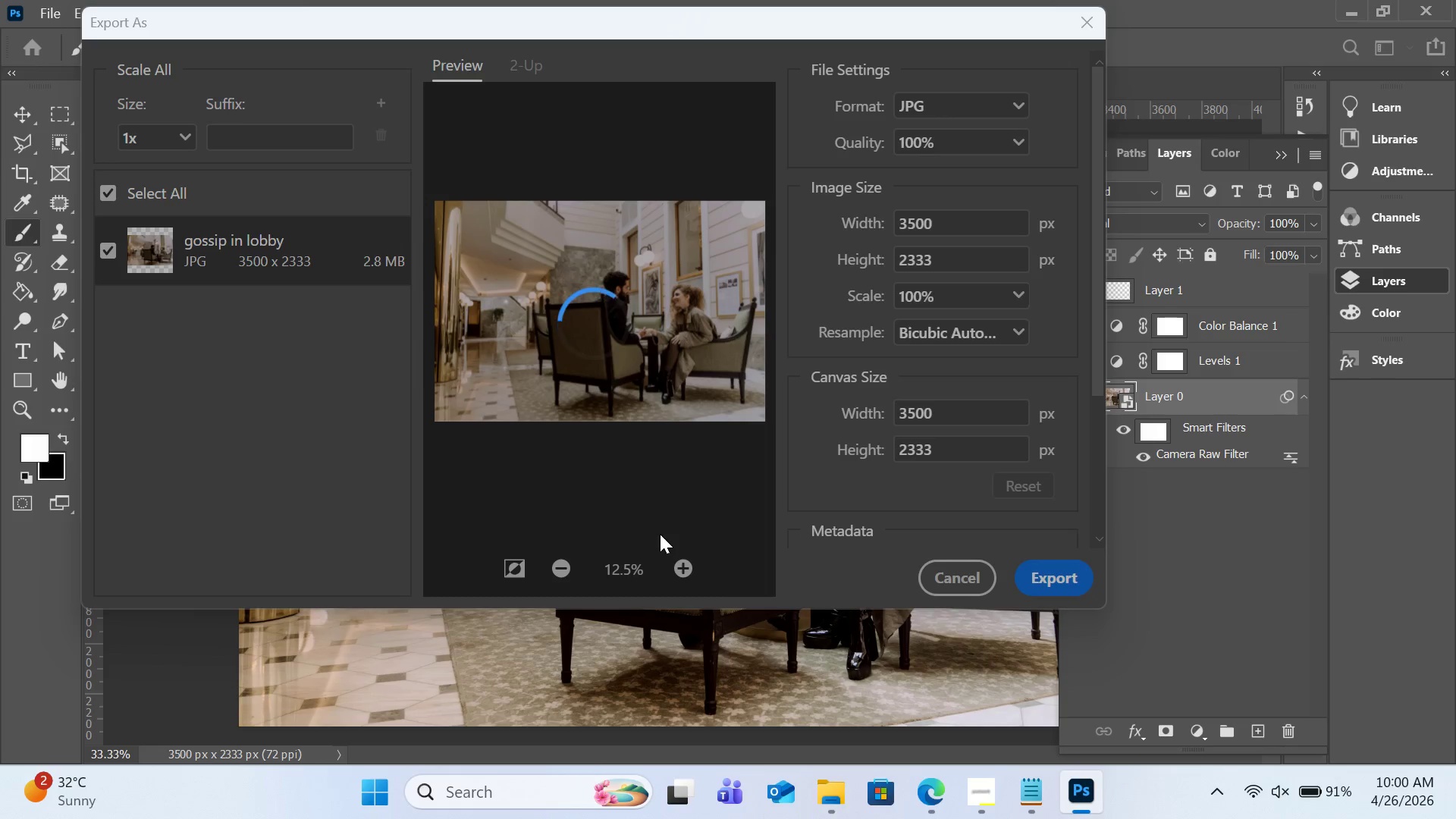 
left_click([990, 792])